 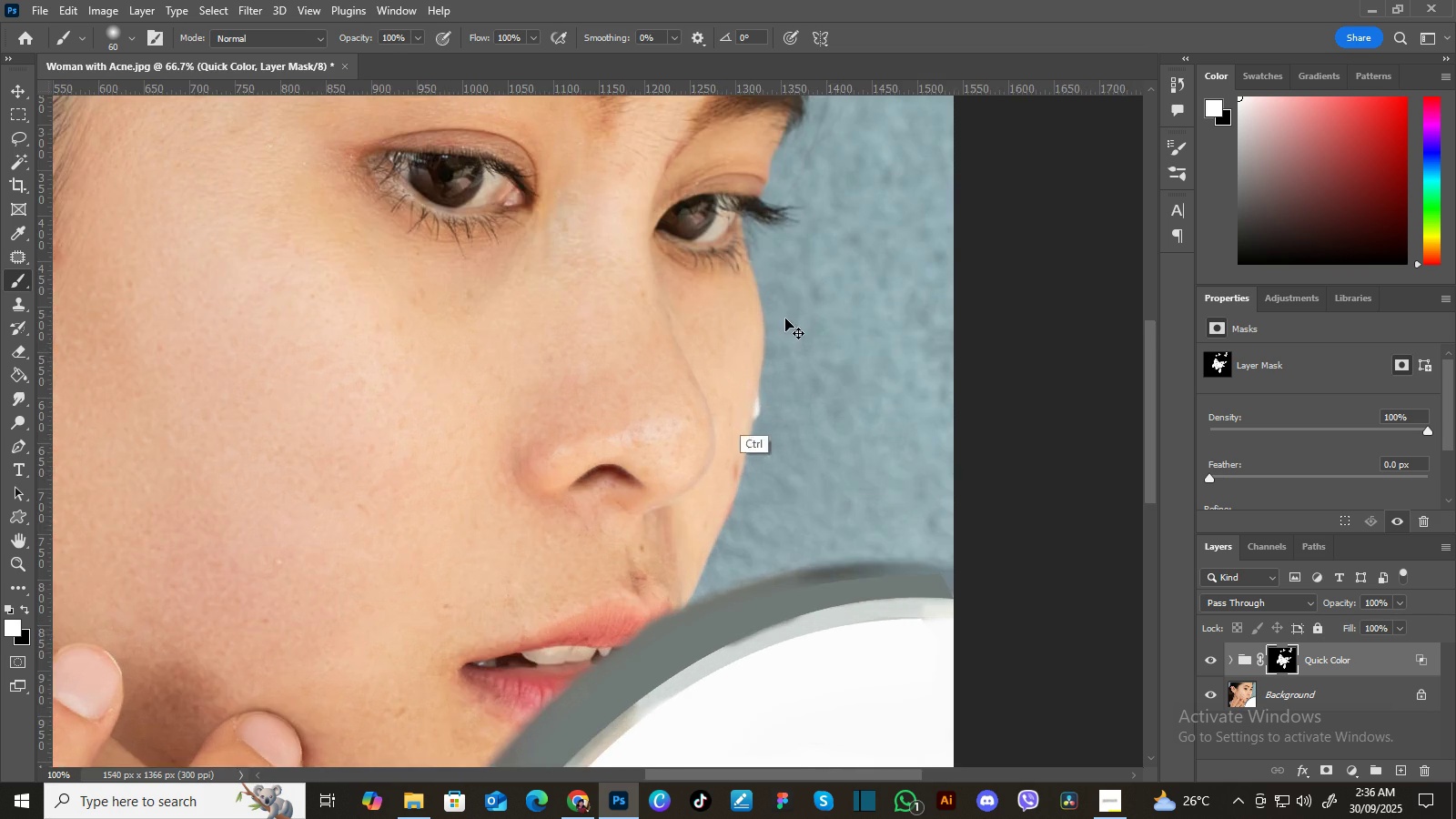 
key(Control+Equal)
 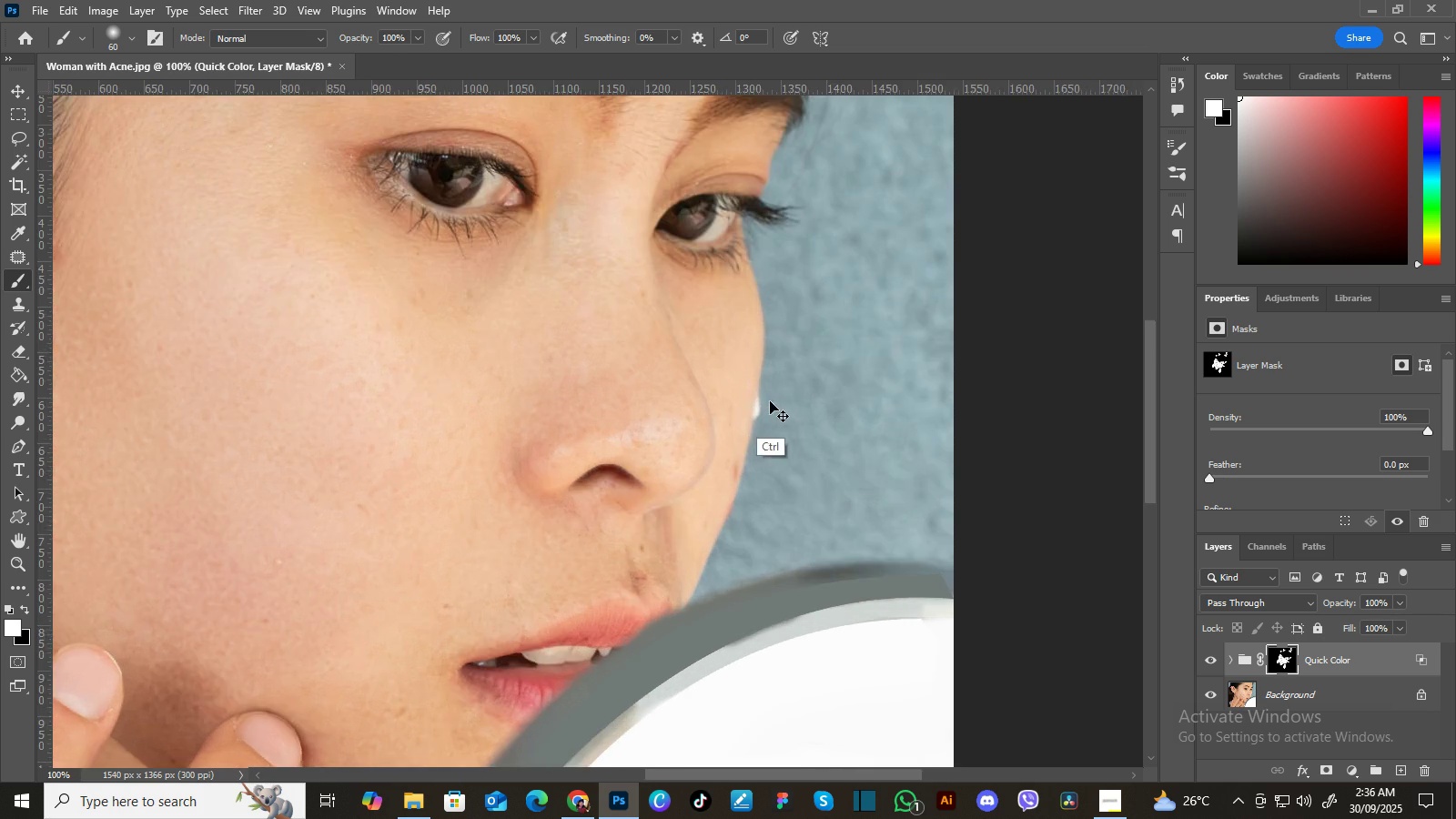 
key(Control+Equal)
 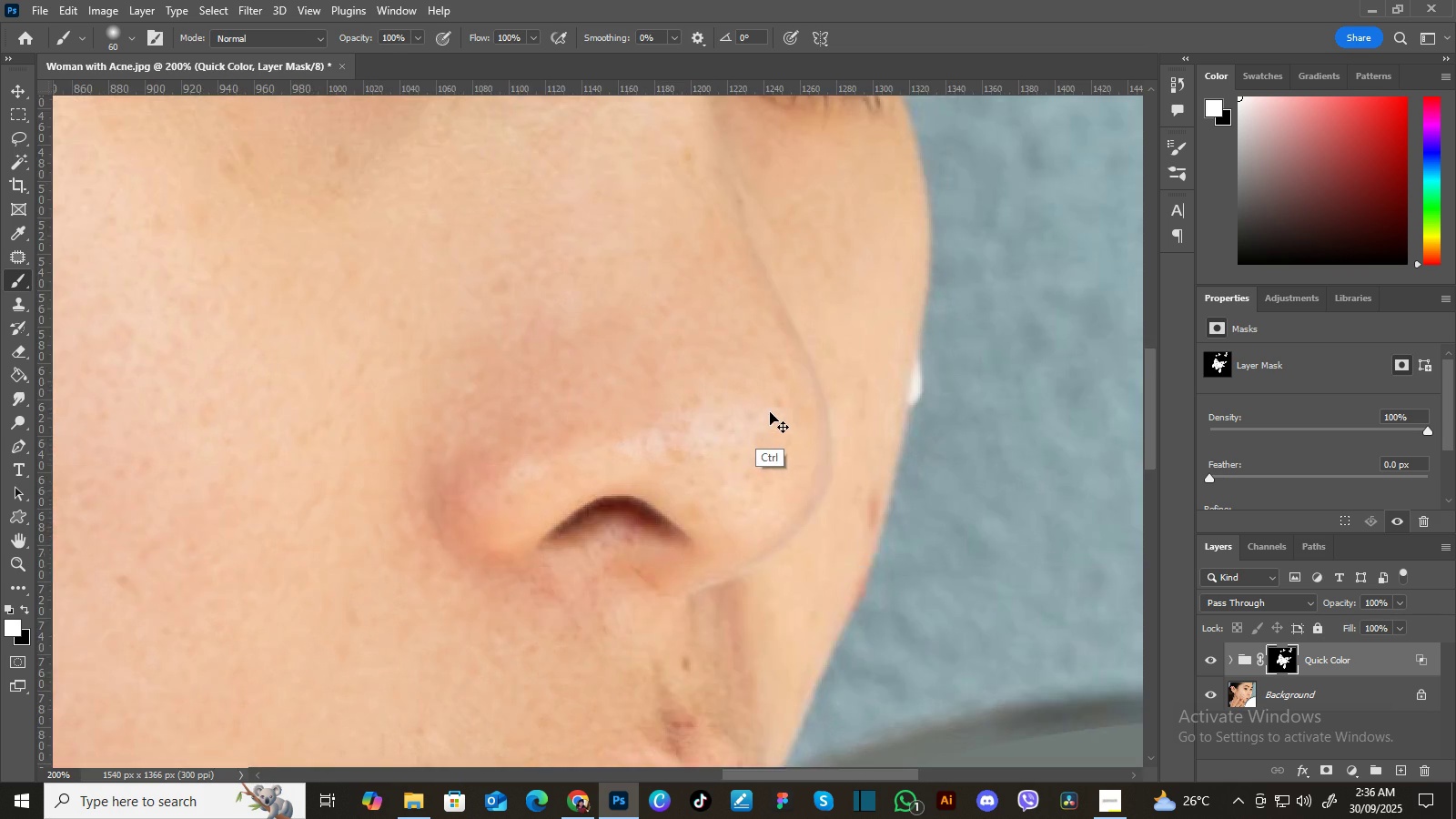 
key(Control+Equal)
 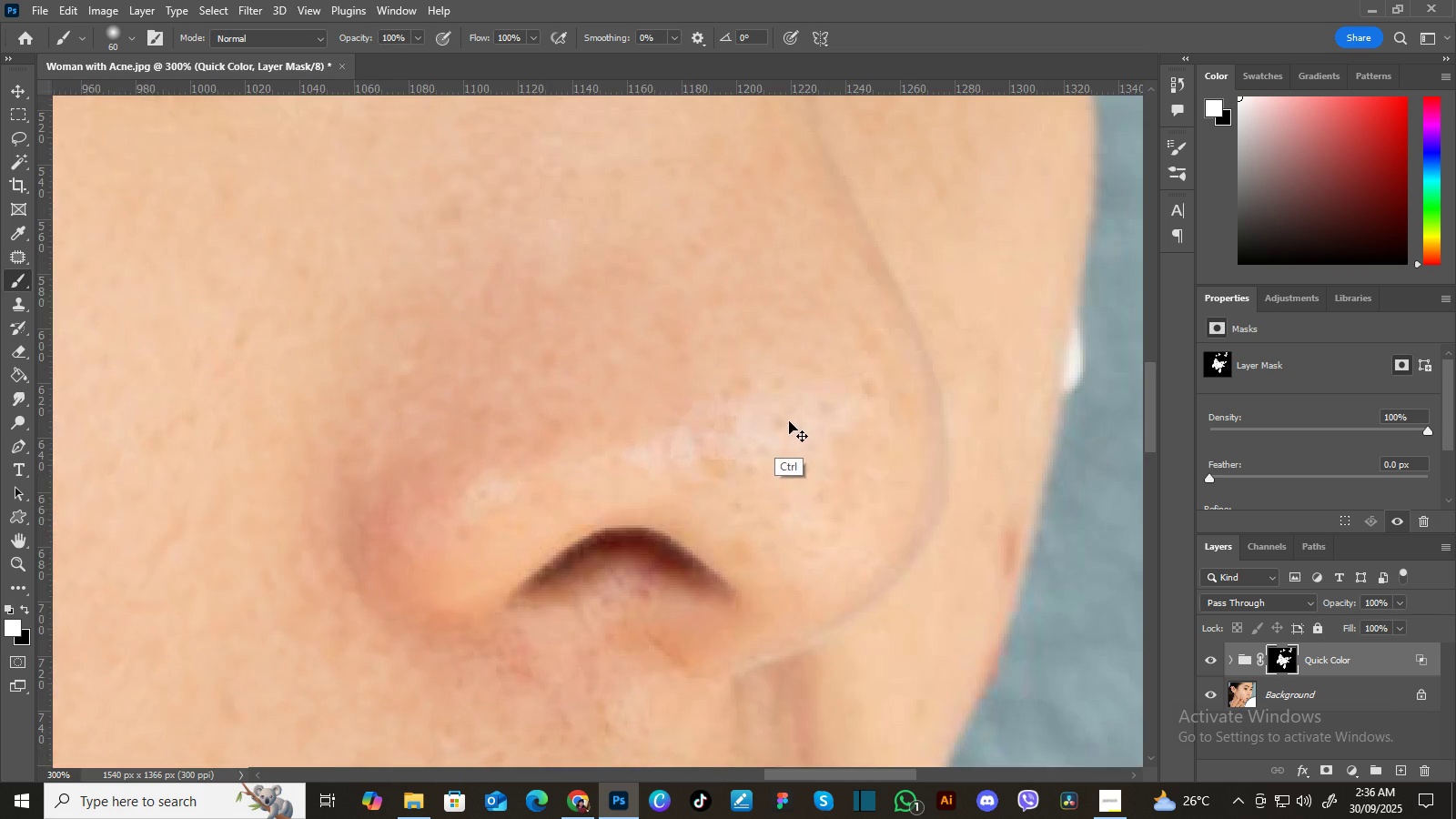 
key(Control+Minus)